 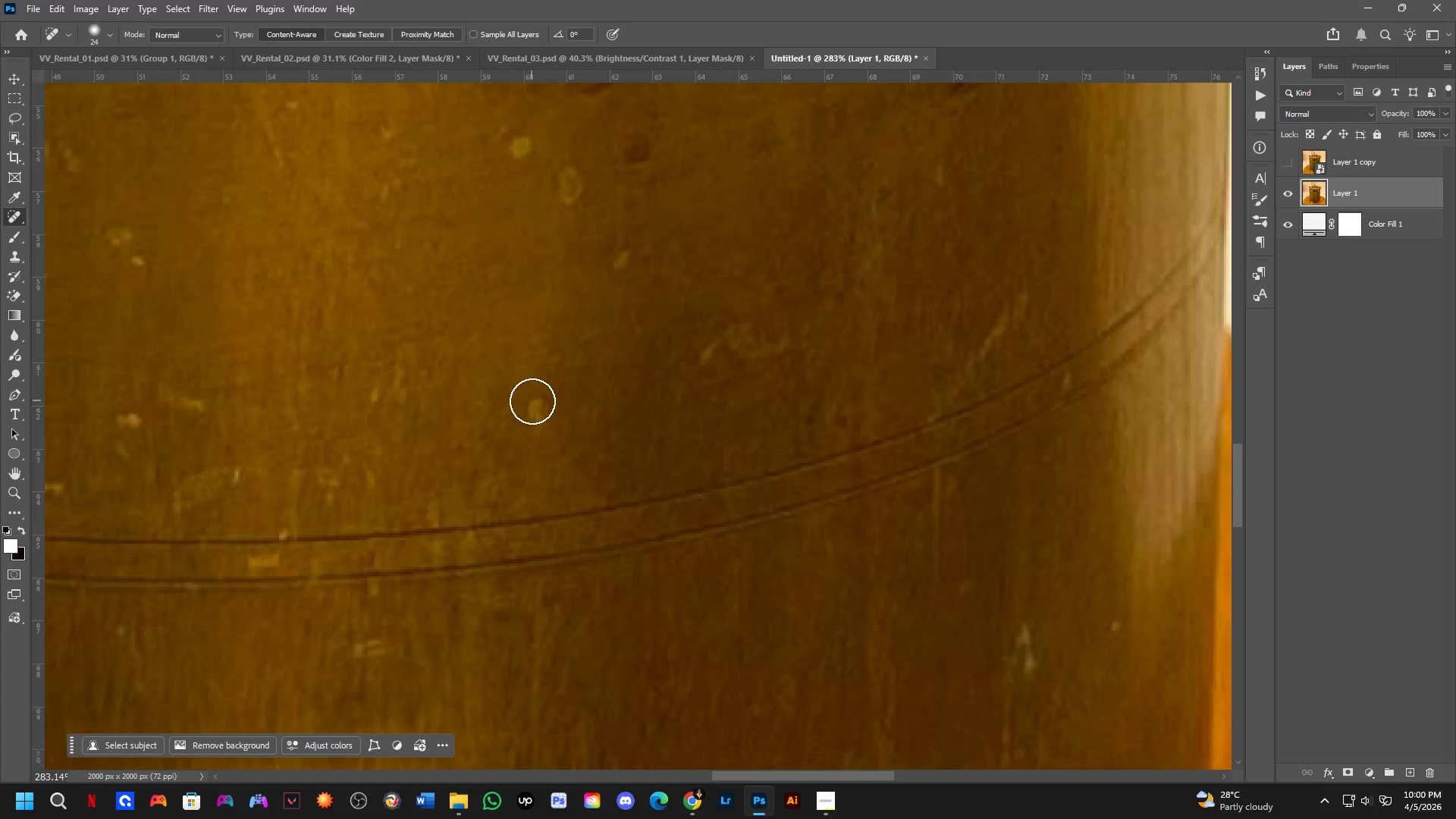 
hold_key(key=AltLeft, duration=0.41)
 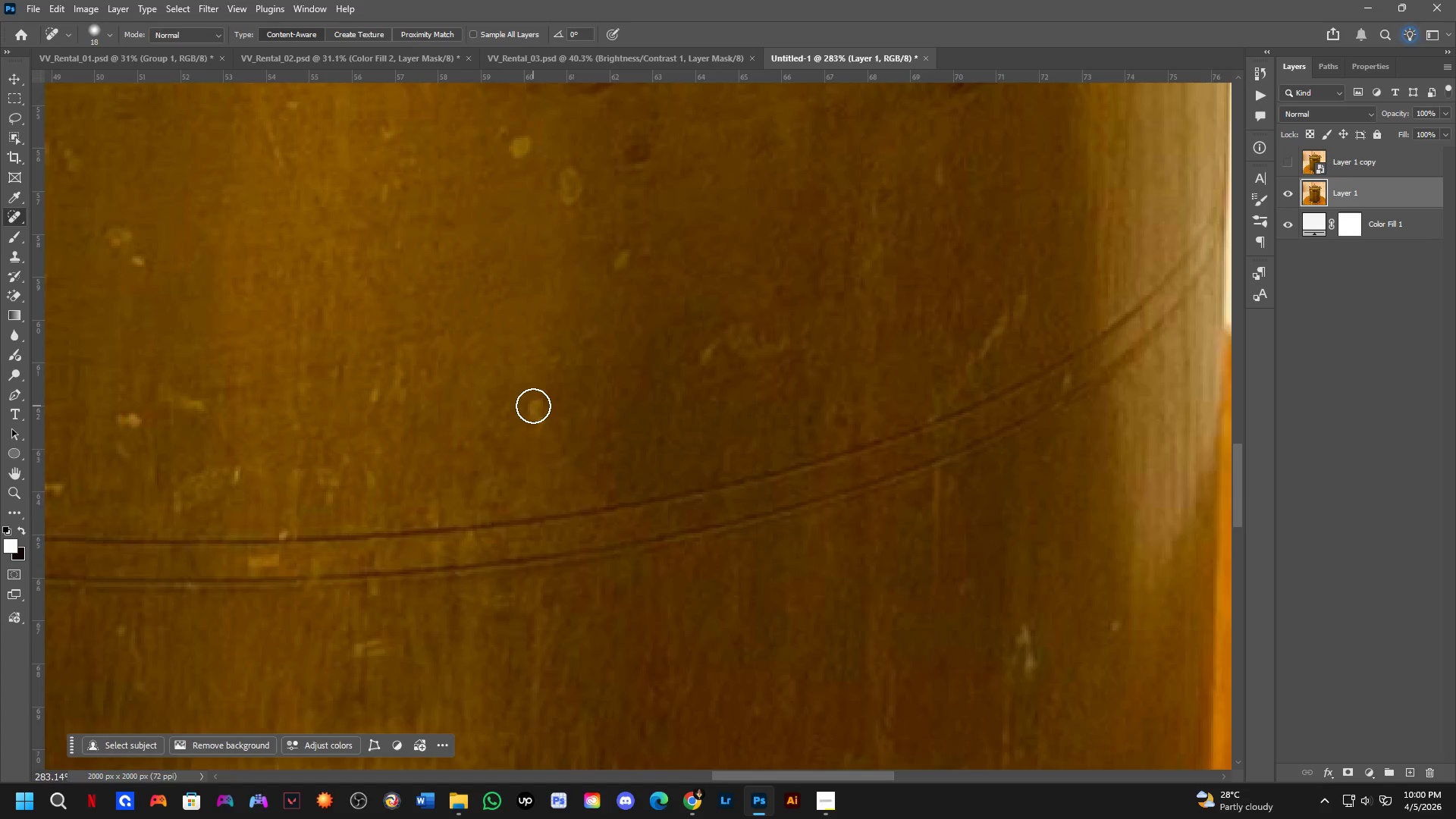 
scroll: coordinate [519, 396], scroll_direction: up, amount: 7.0
 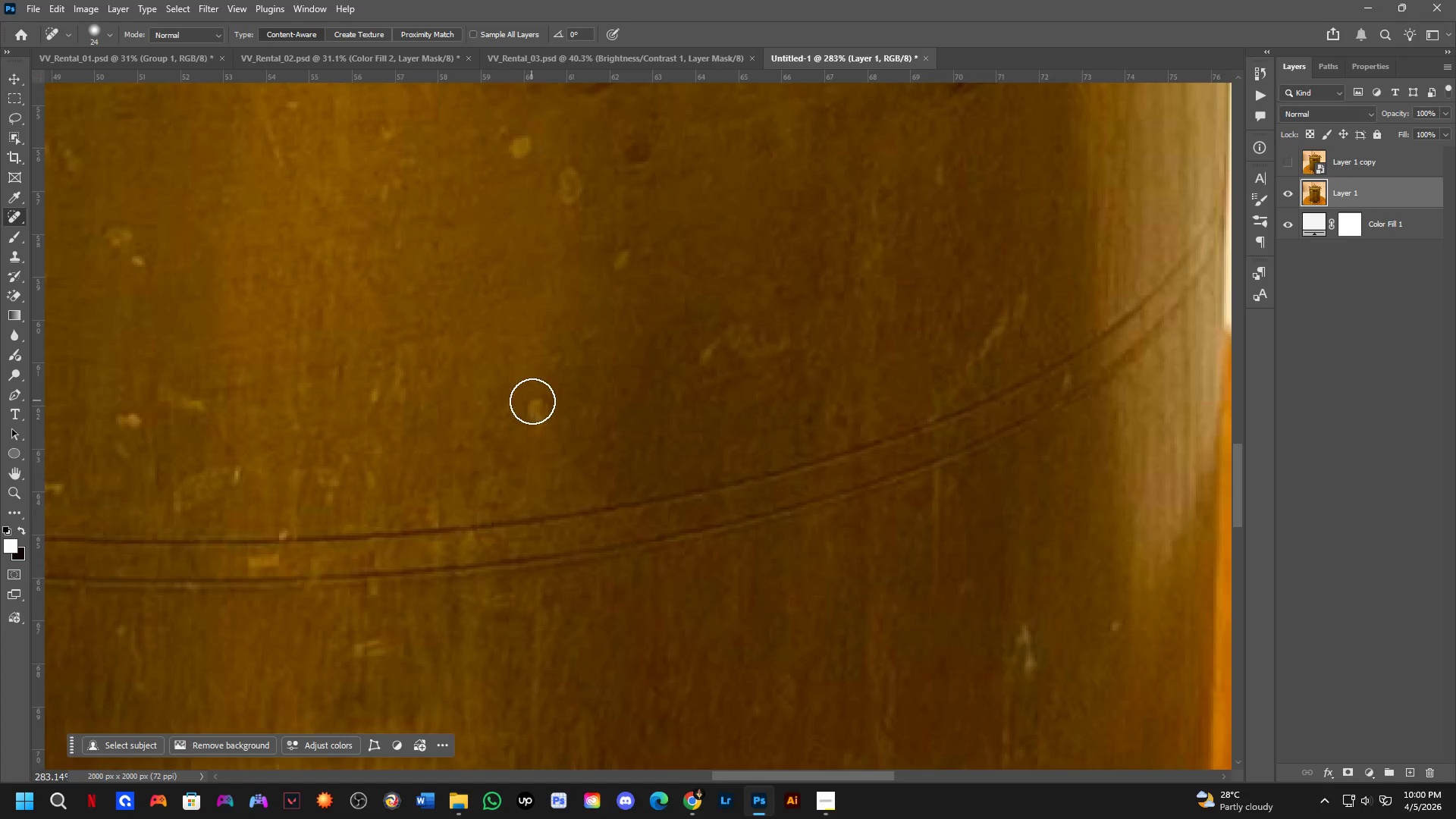 
left_click_drag(start_coordinate=[533, 406], to_coordinate=[532, 426])
 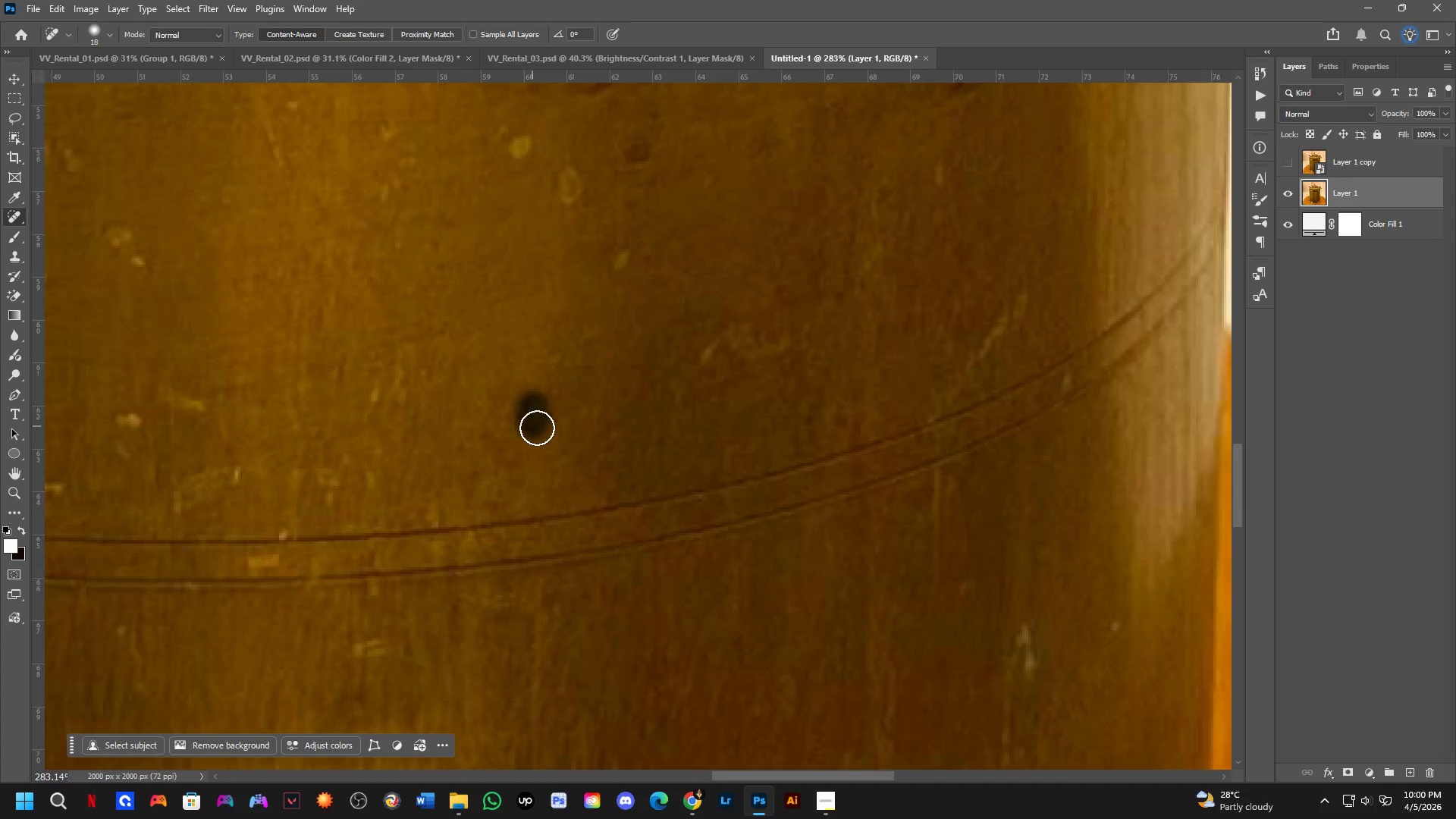 
hold_key(key=Space, duration=0.59)
 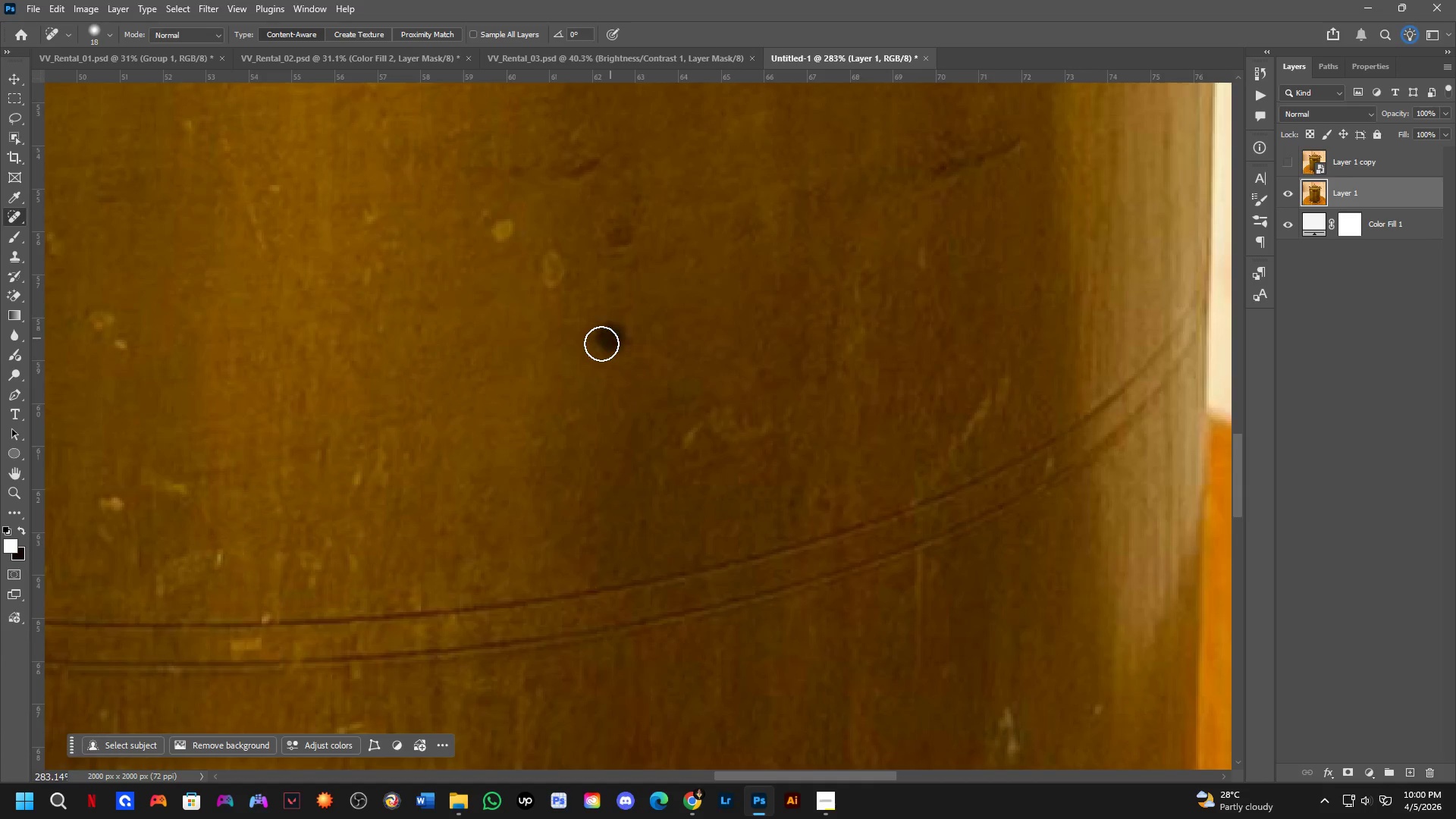 
left_click_drag(start_coordinate=[601, 341], to_coordinate=[584, 425])
 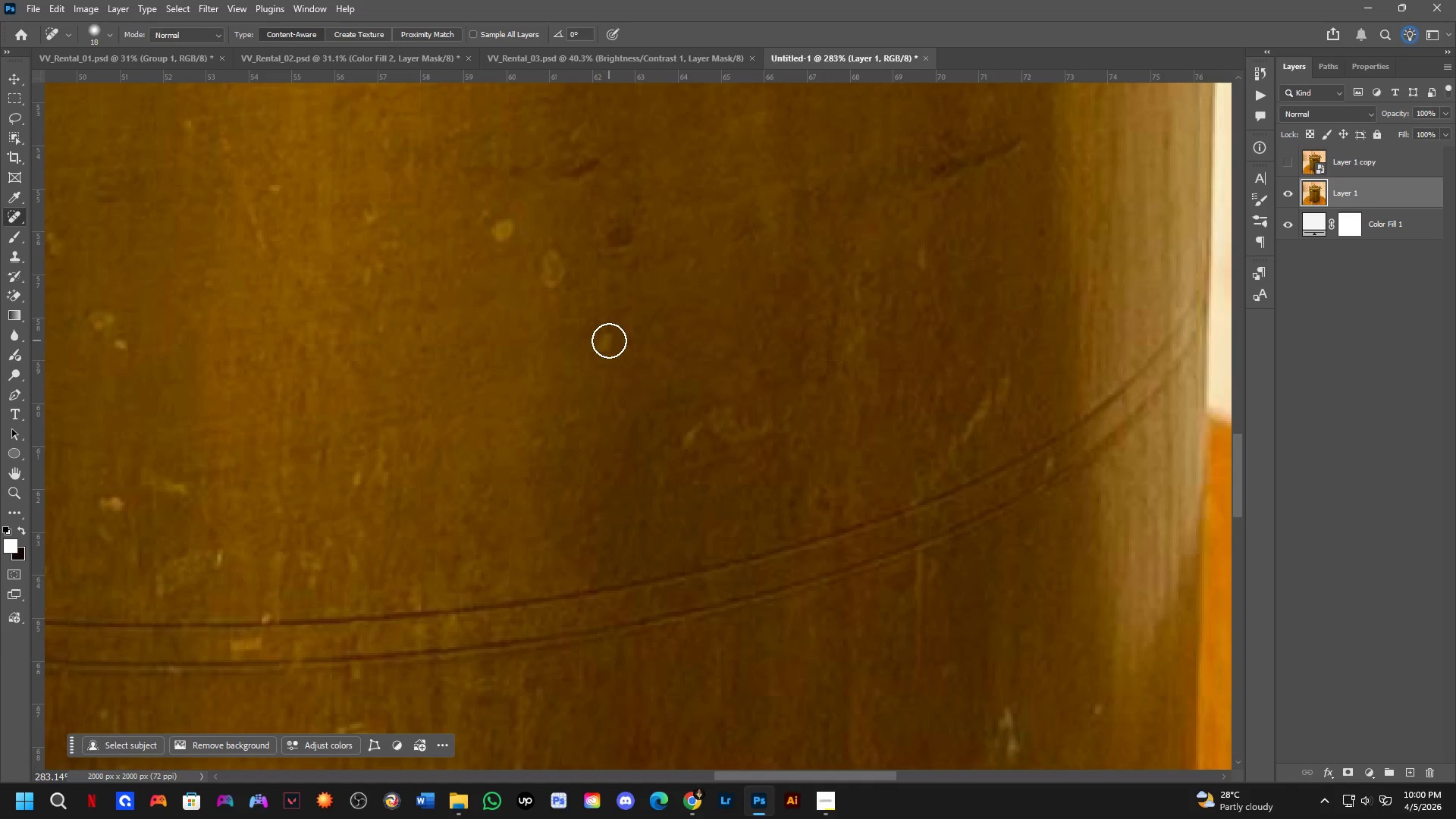 
left_click_drag(start_coordinate=[610, 338], to_coordinate=[593, 354])
 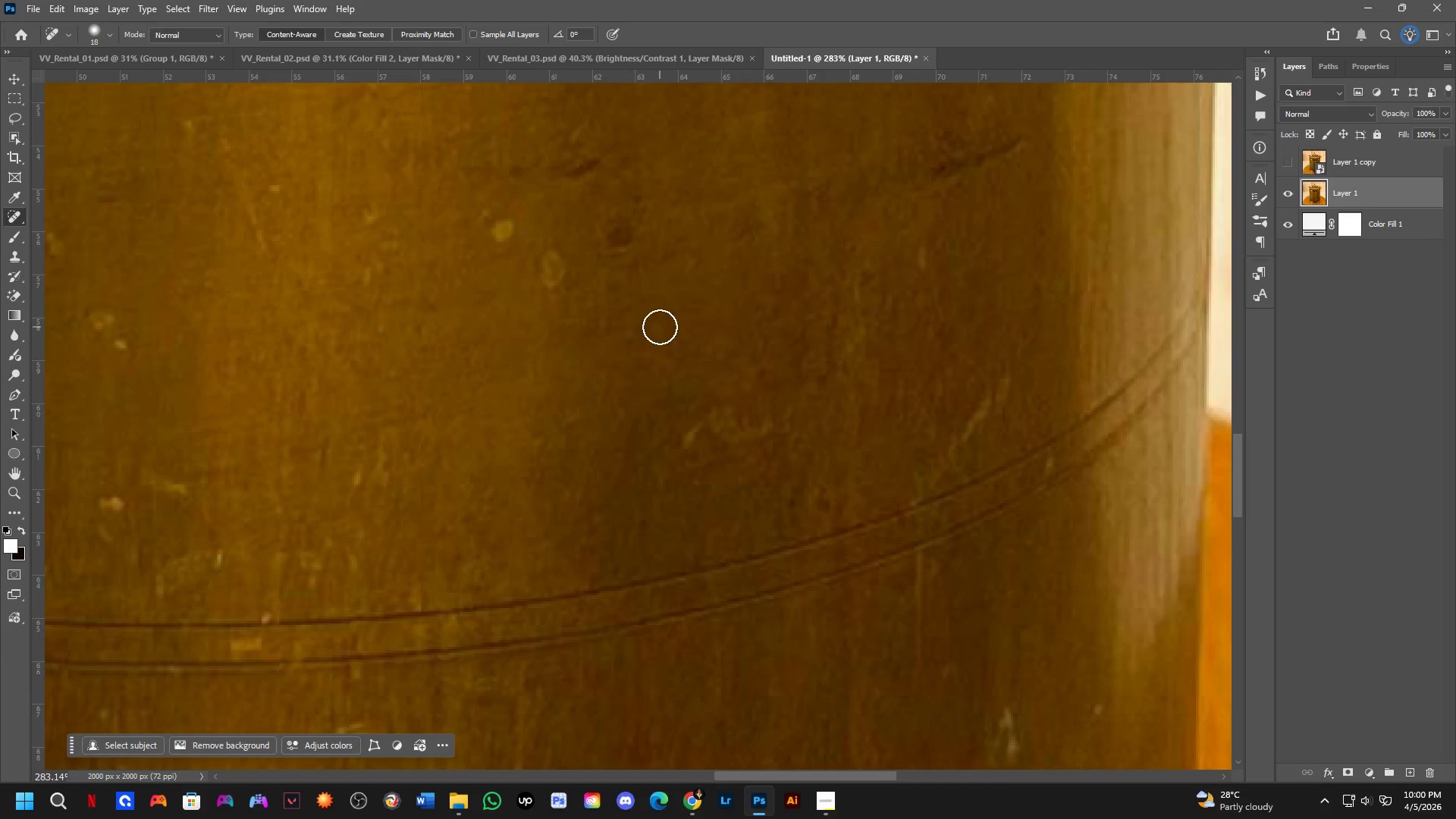 
left_click_drag(start_coordinate=[654, 326], to_coordinate=[651, 331])
 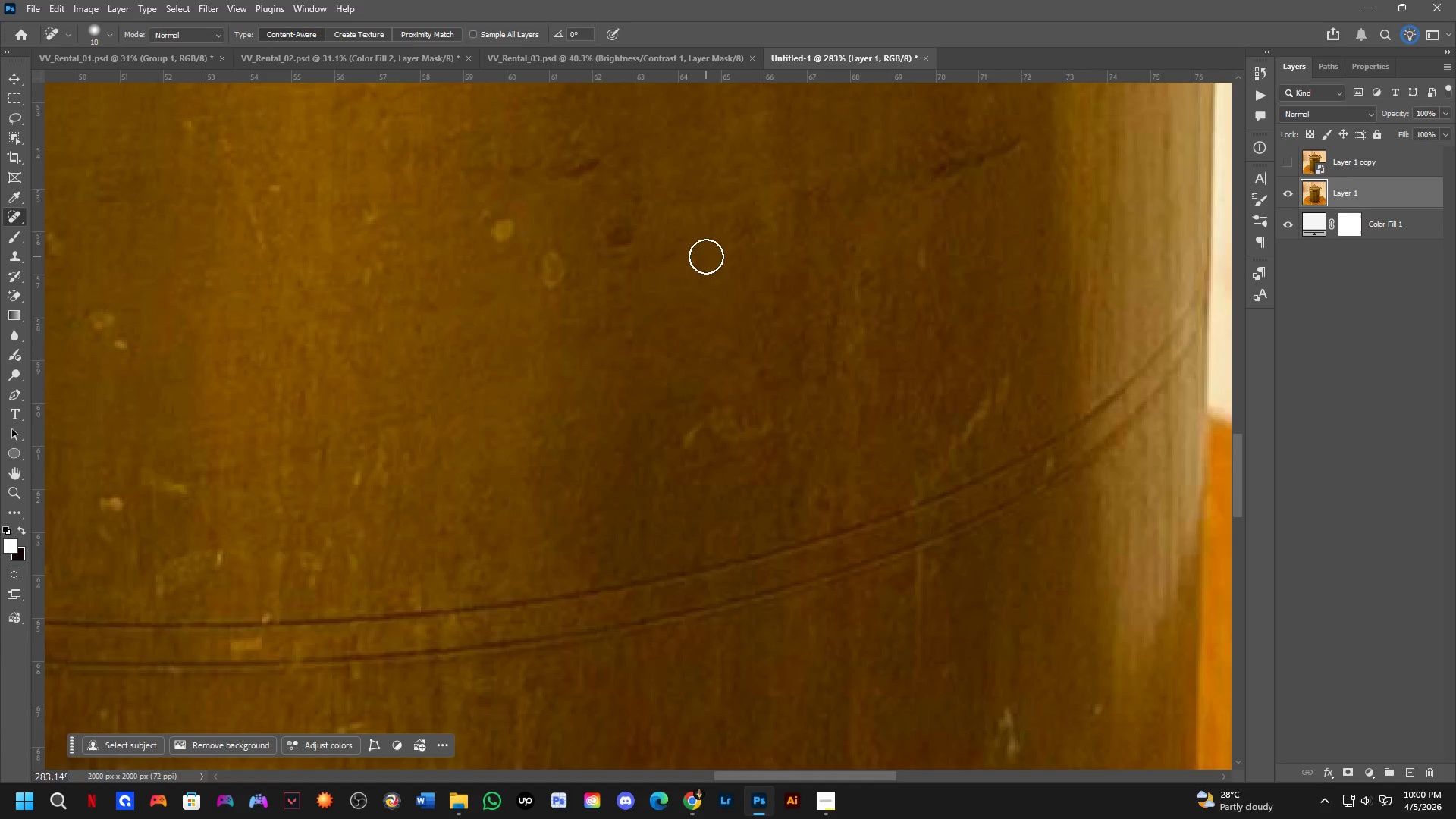 
left_click_drag(start_coordinate=[695, 260], to_coordinate=[682, 287])
 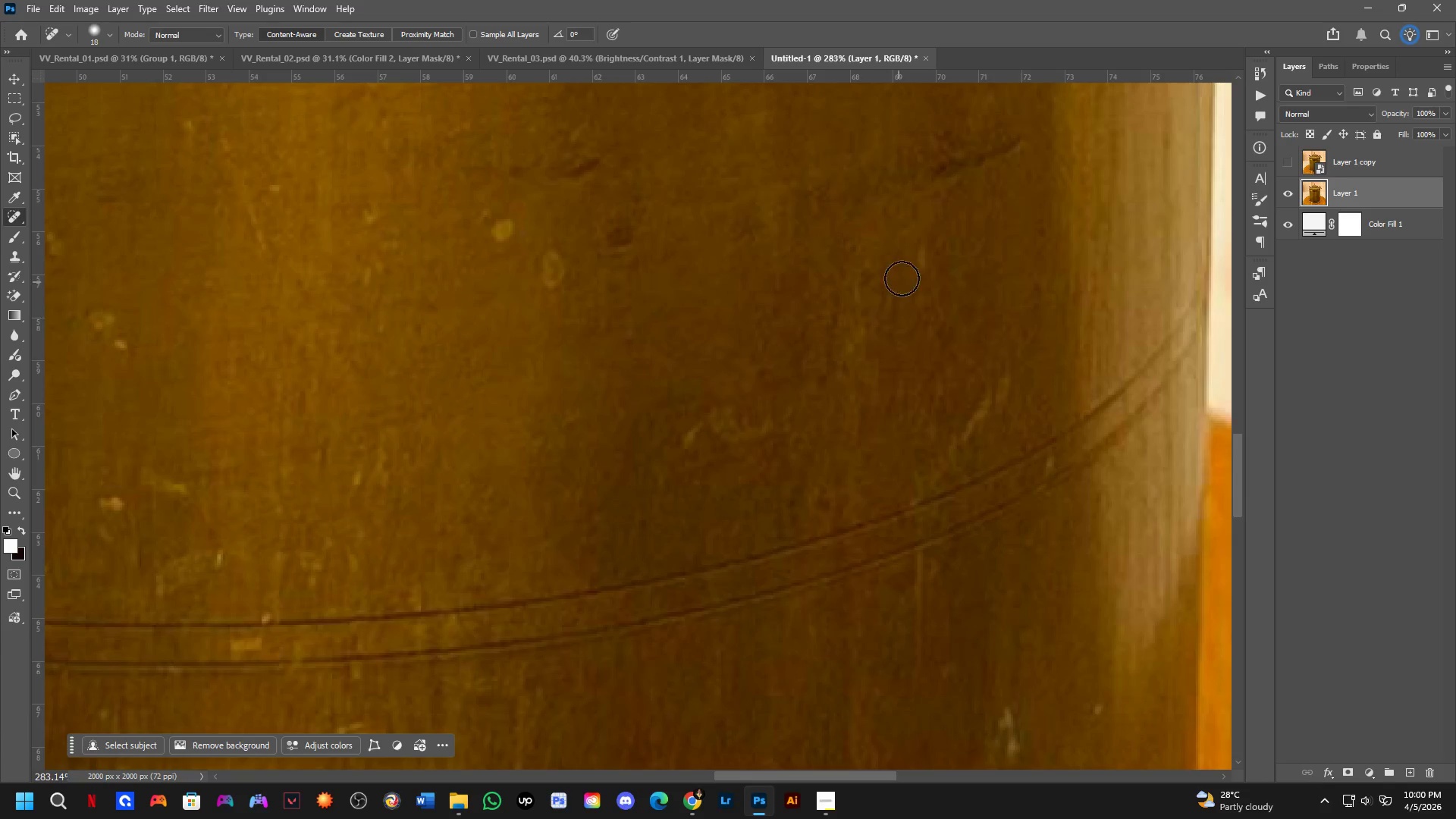 
left_click_drag(start_coordinate=[916, 260], to_coordinate=[918, 274])
 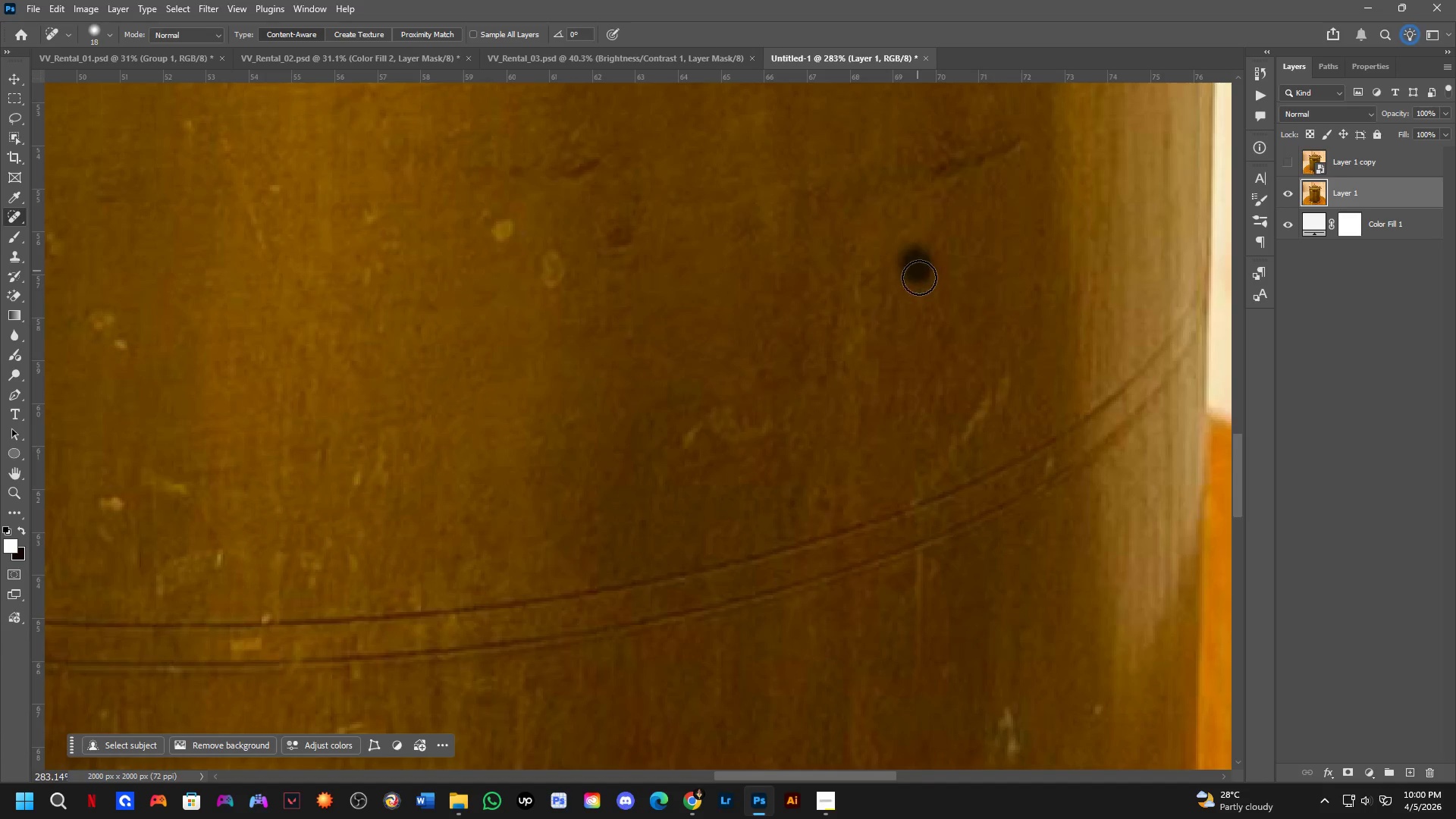 
key(Shift+ShiftLeft)
 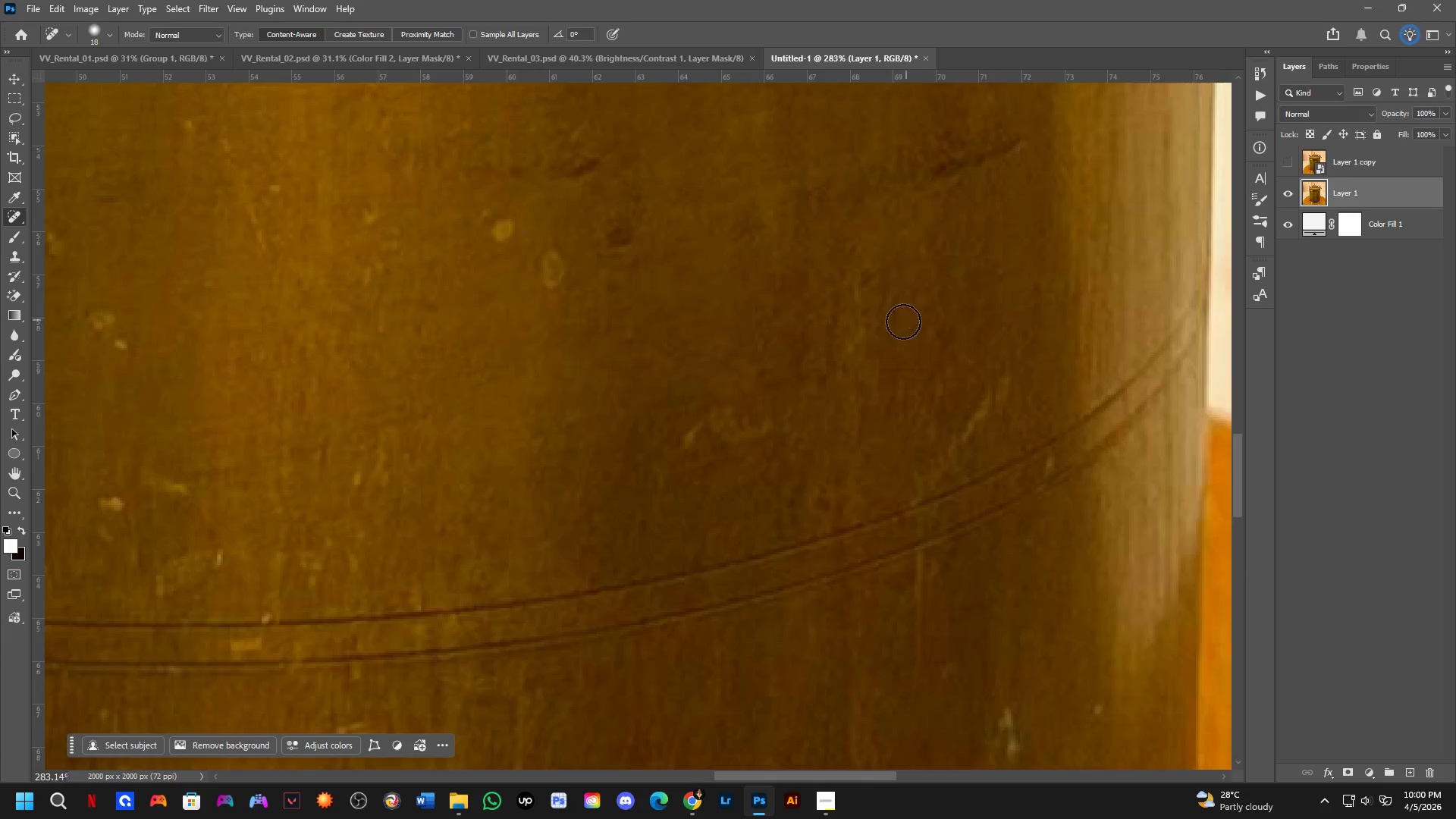 
scroll: coordinate [880, 362], scroll_direction: down, amount: 4.0
 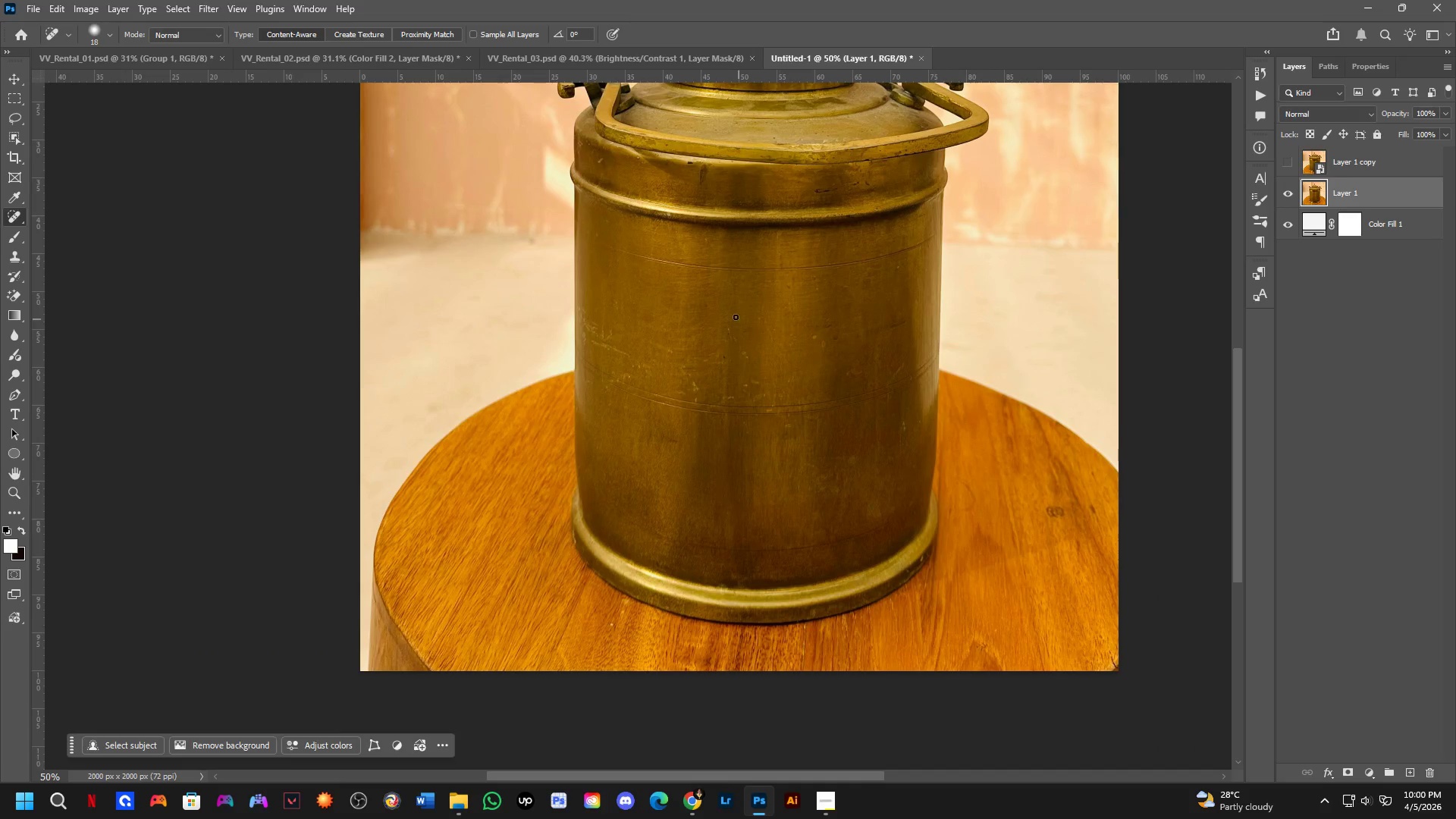 
key(Shift+ShiftLeft)
 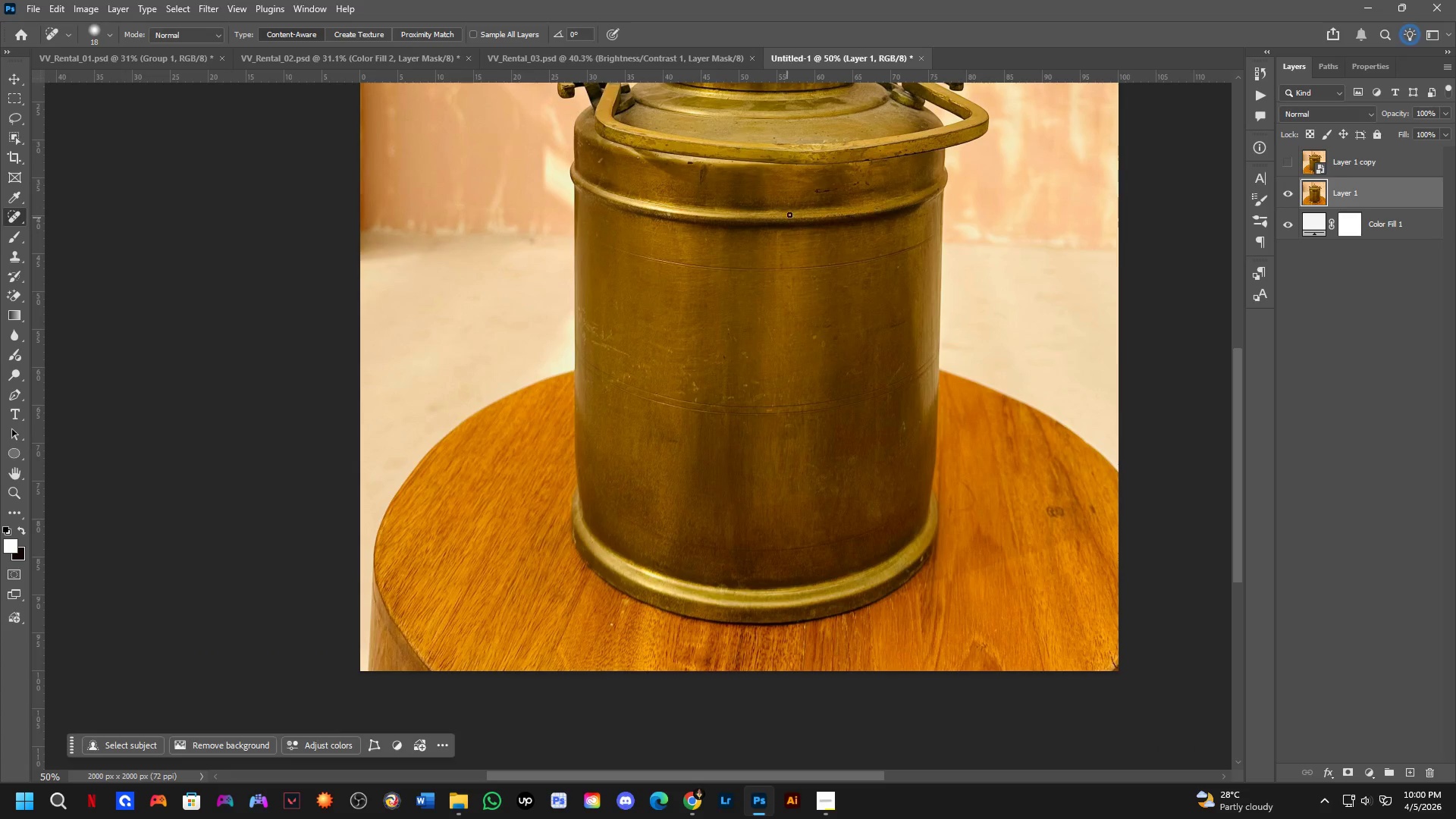 
key(Shift+ShiftLeft)
 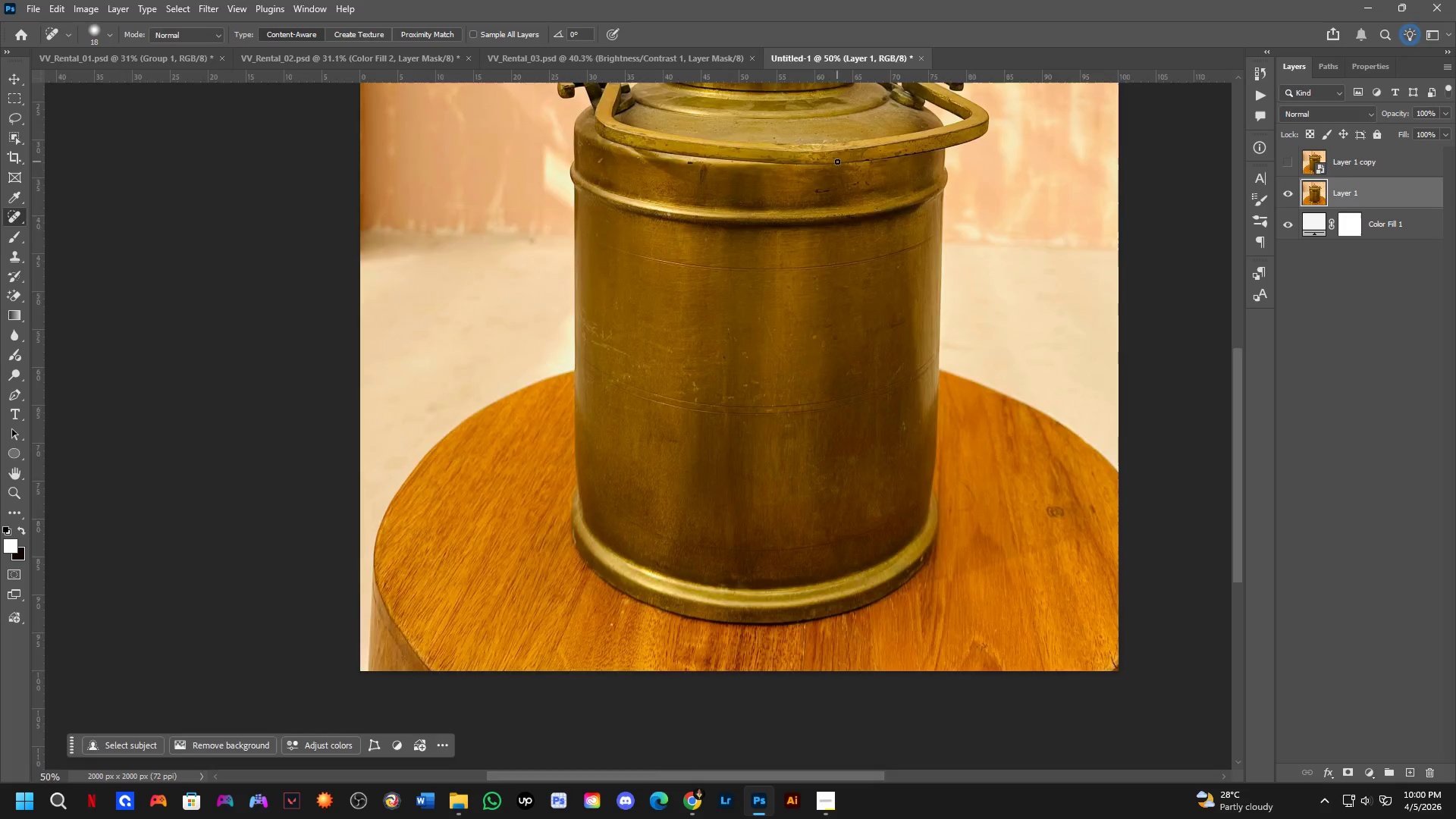 
key(Shift+ShiftLeft)
 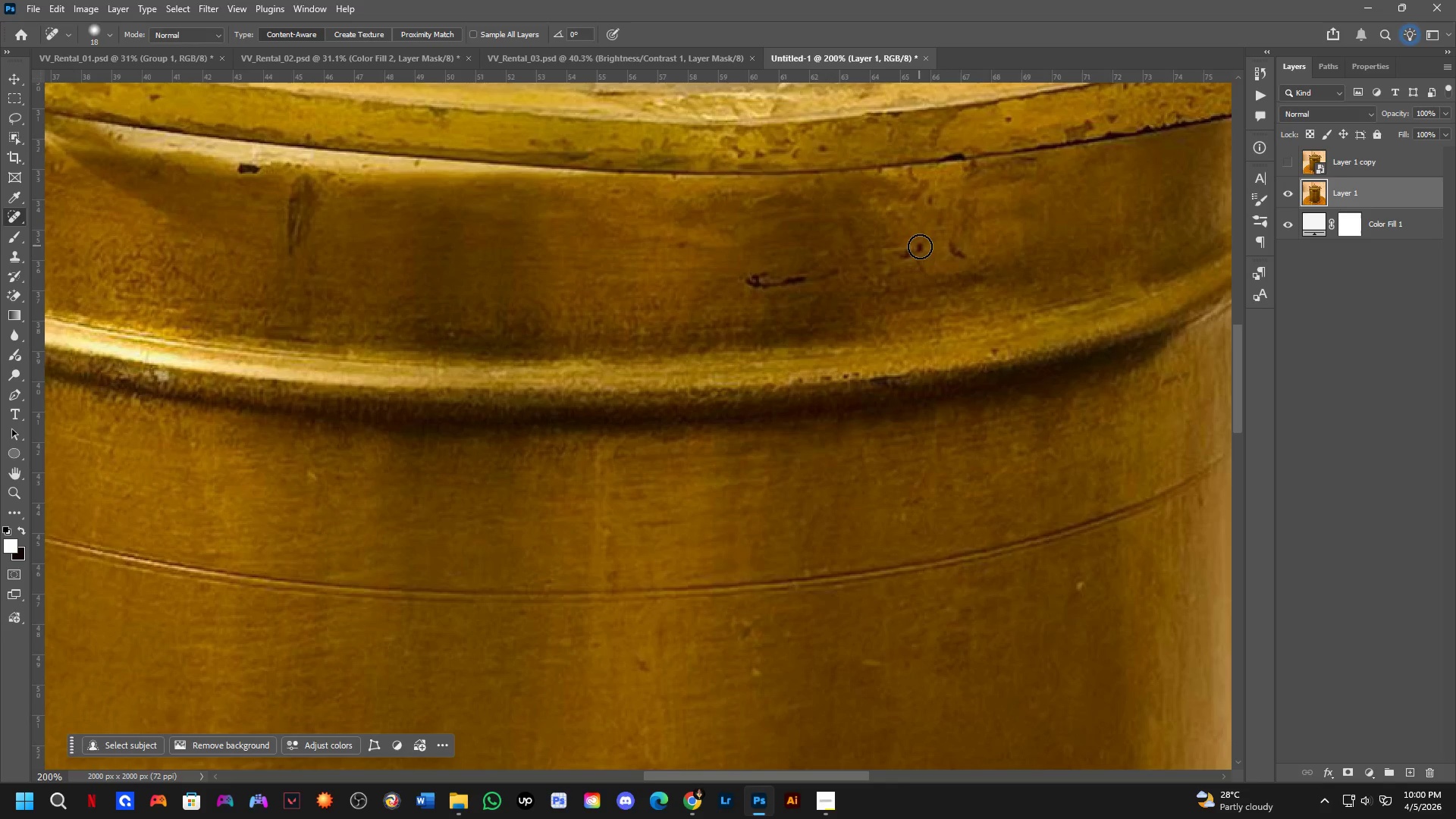 
scroll: coordinate [837, 161], scroll_direction: up, amount: 3.0
 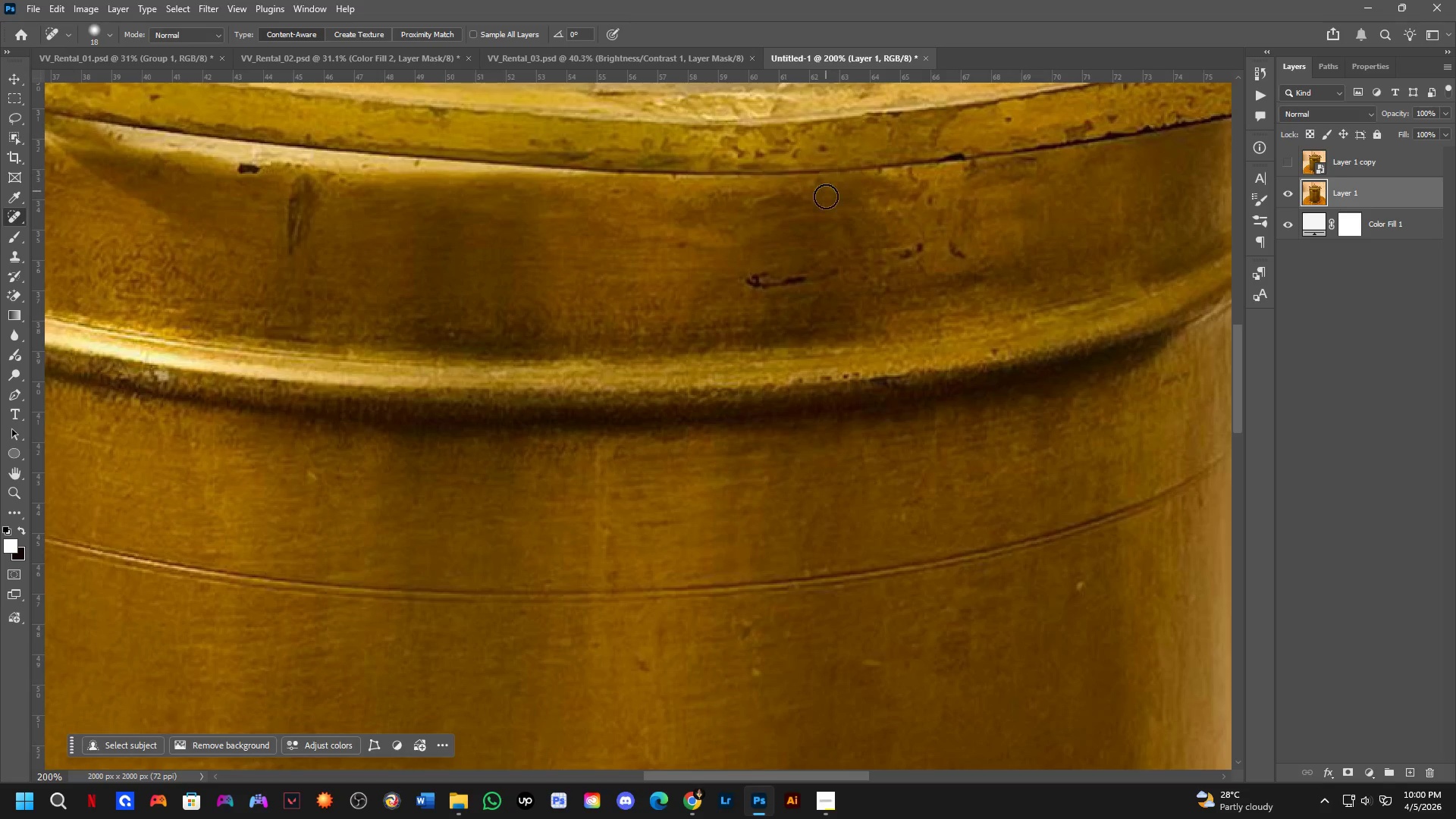 
key(Shift+ShiftLeft)
 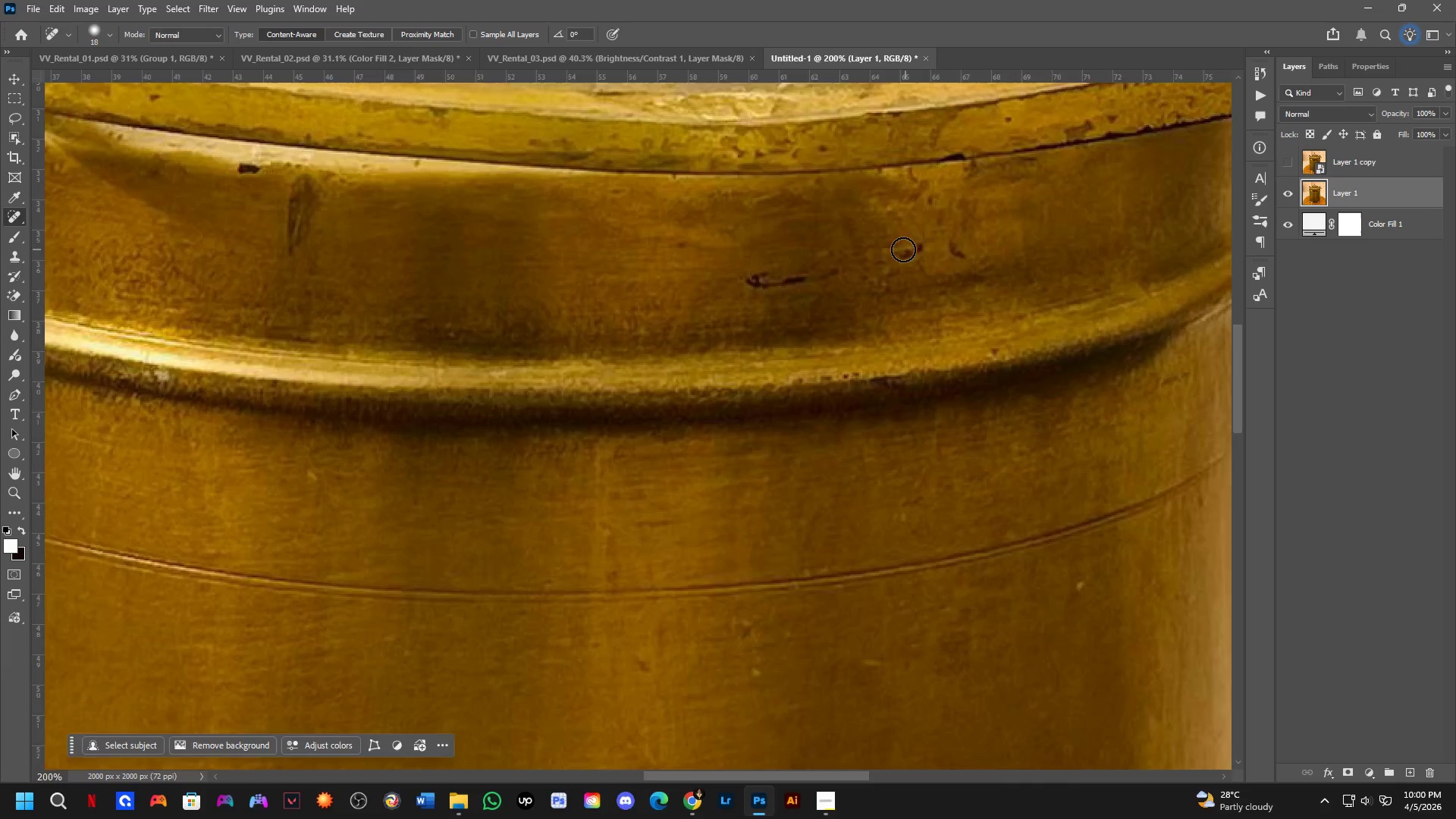 
hold_key(key=Space, duration=0.36)
 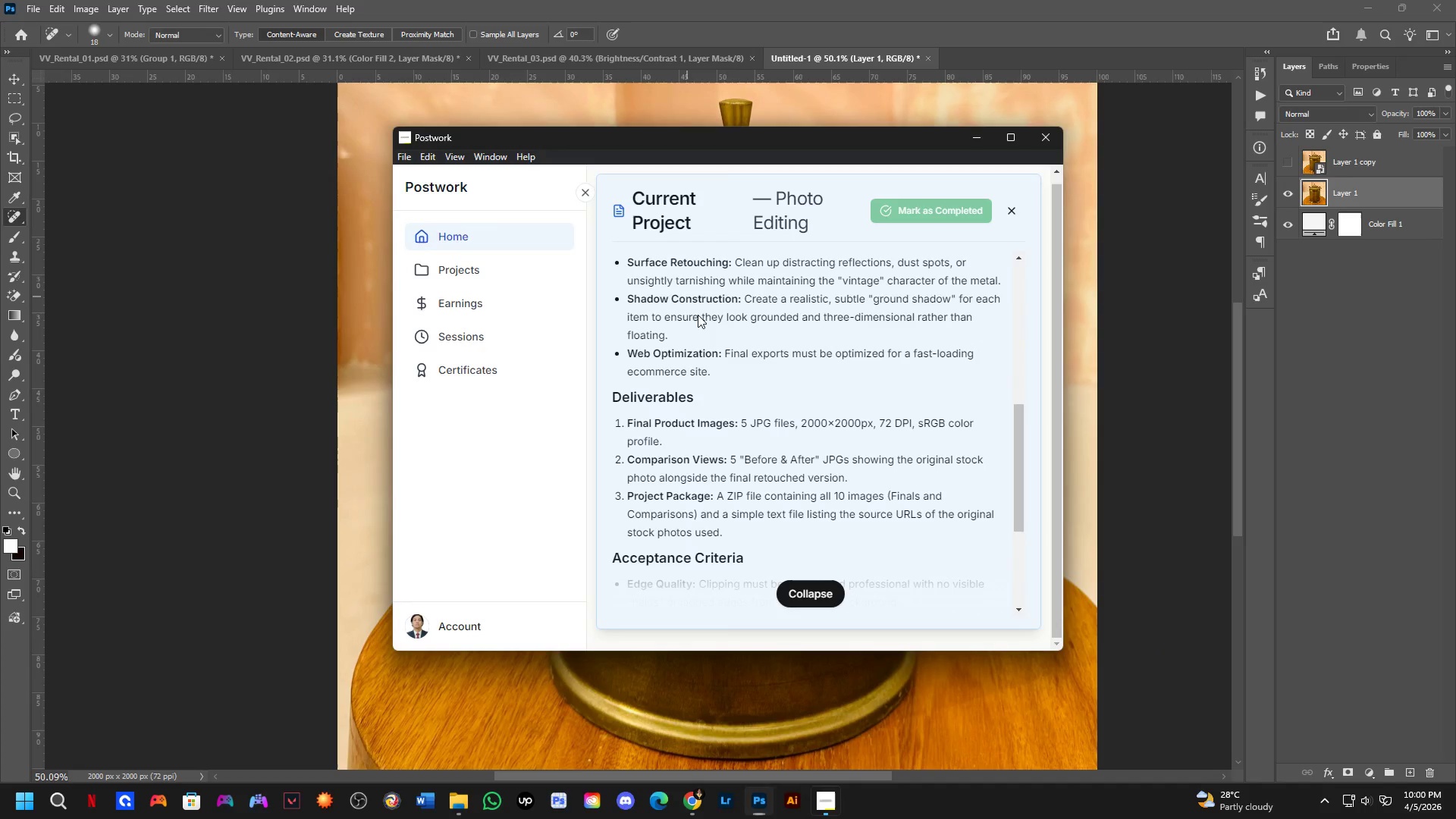 
left_click_drag(start_coordinate=[706, 239], to_coordinate=[689, 312])
 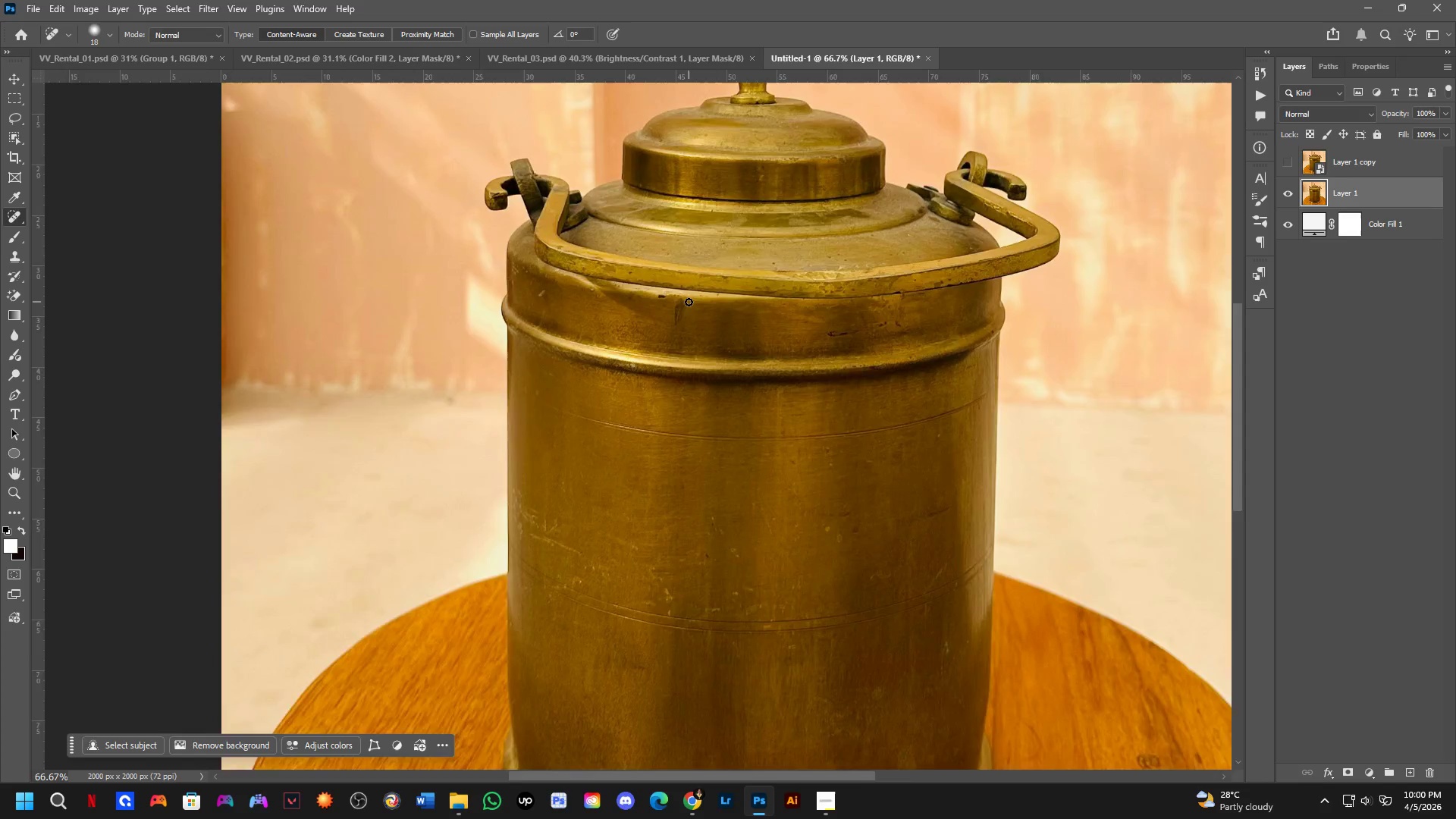 
scroll: coordinate [890, 250], scroll_direction: down, amount: 2.0
 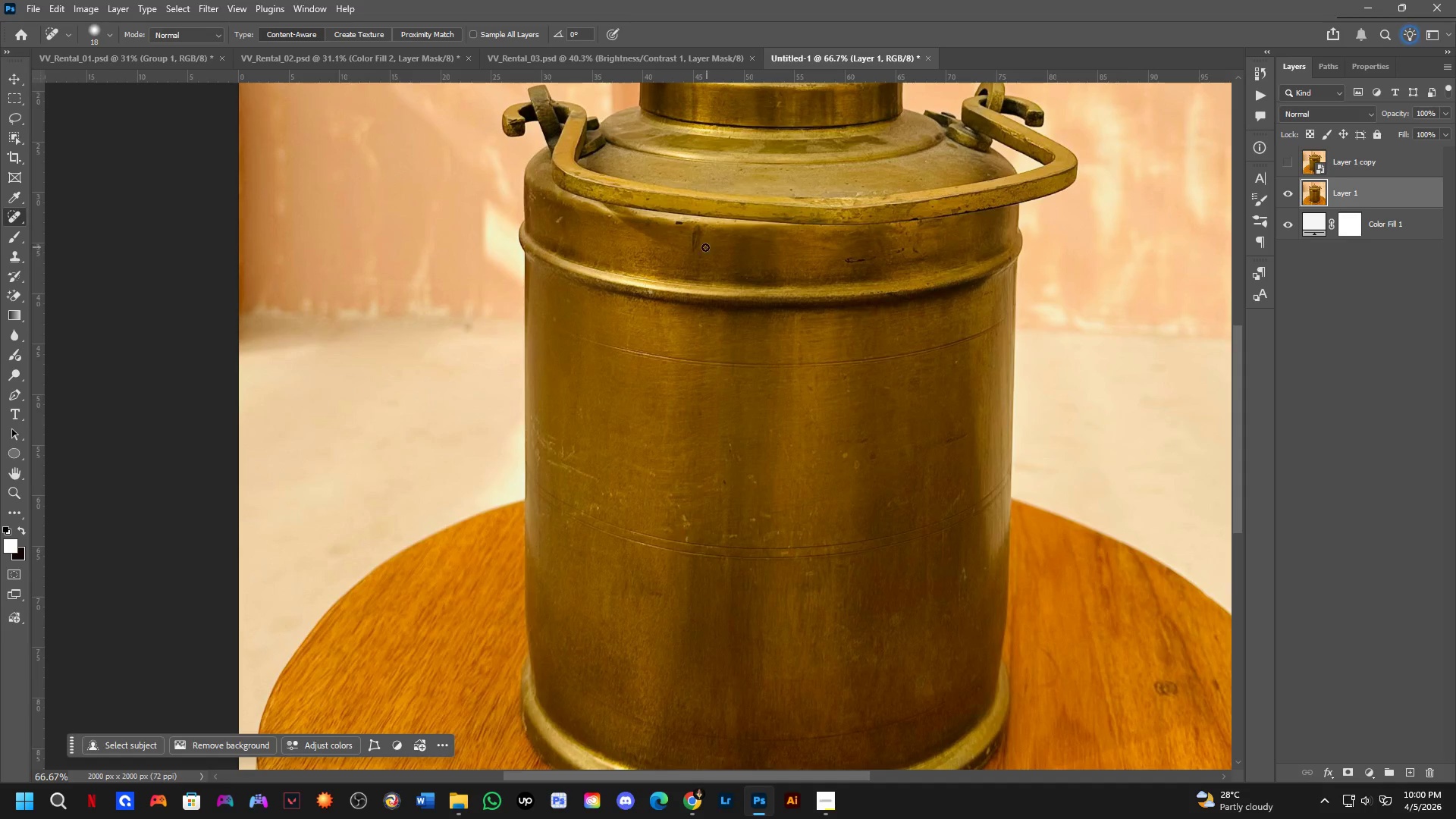 
key(Alt+AltLeft)
 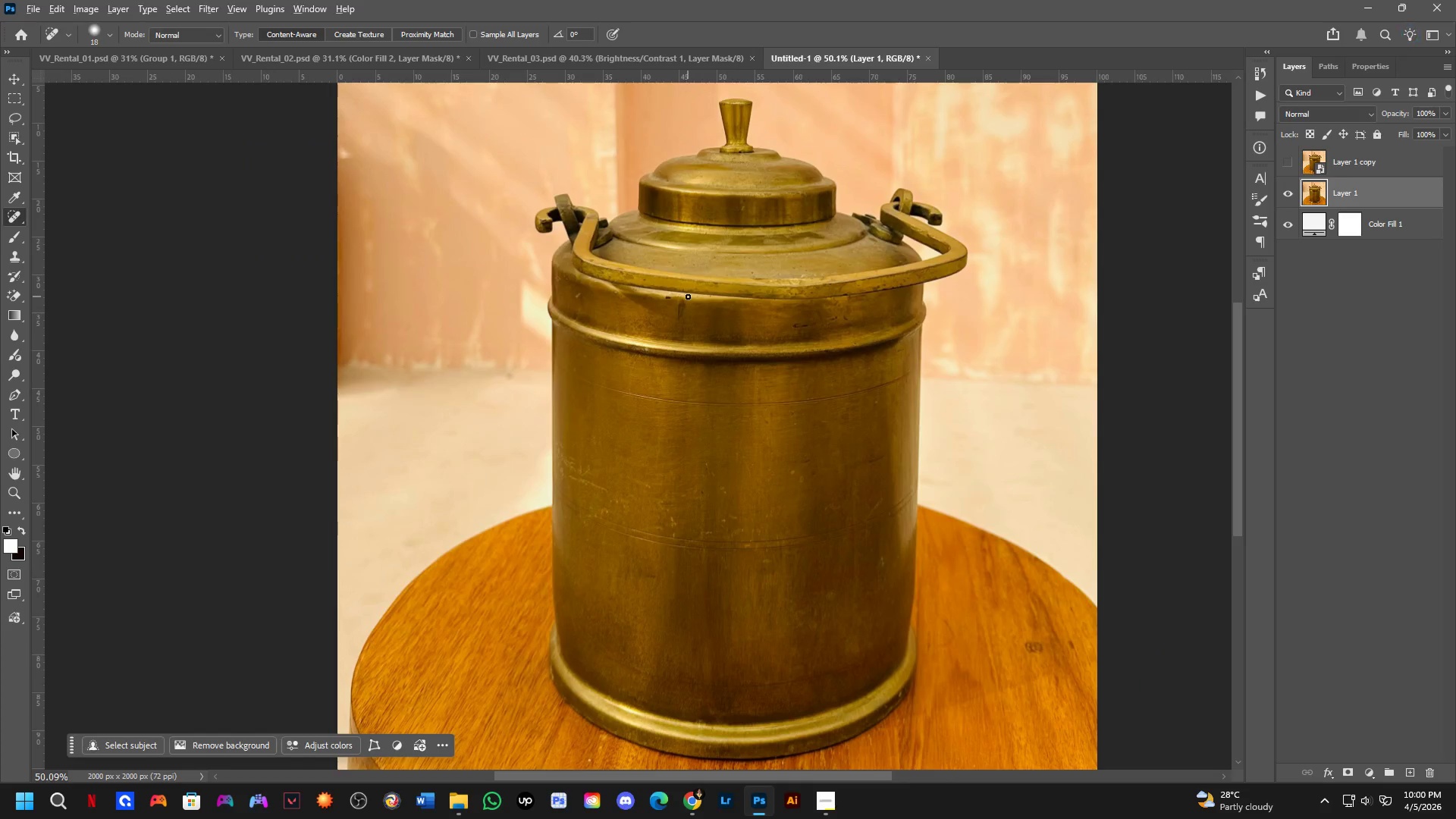 
key(Alt+Tab)
 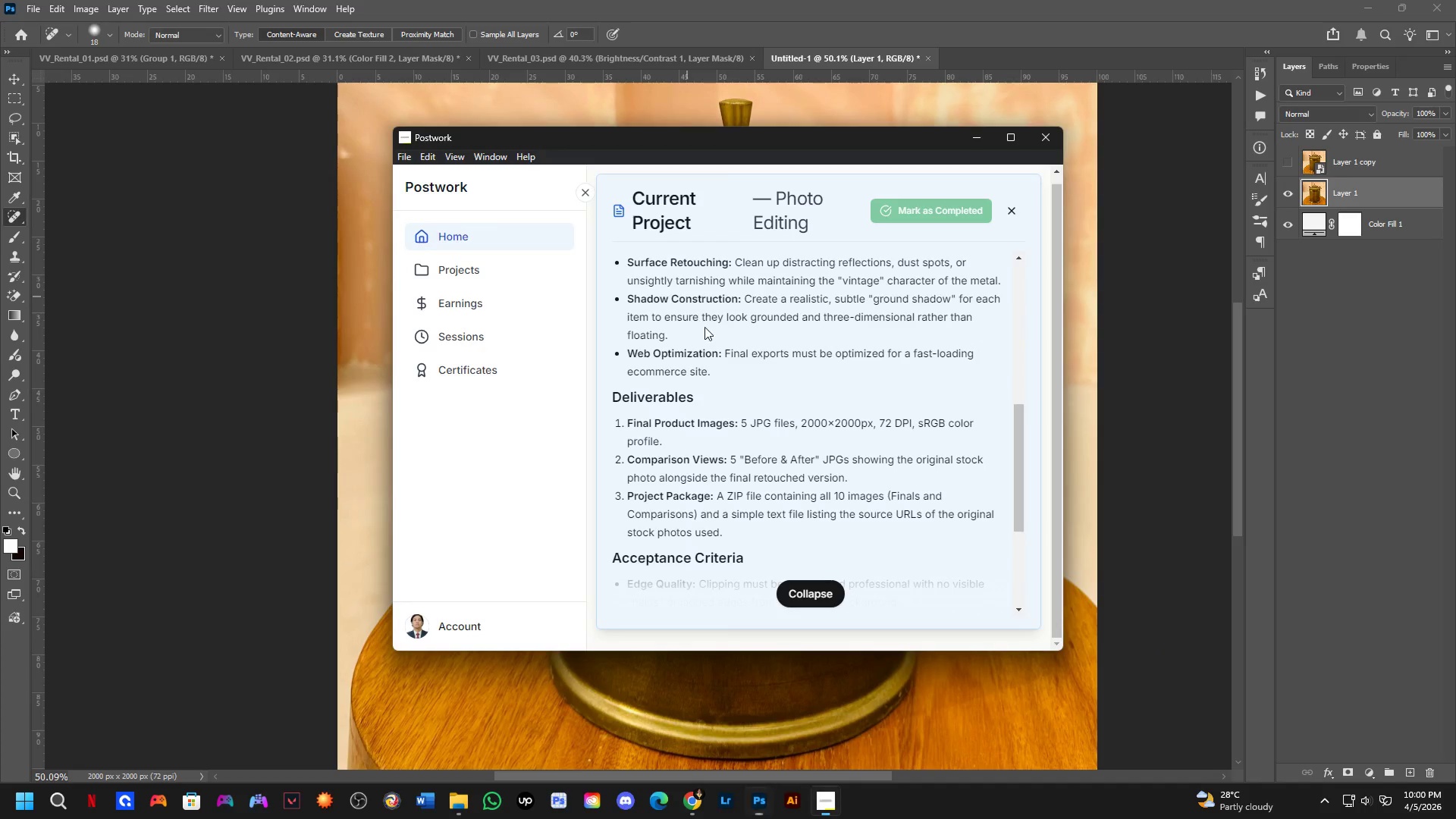 
scroll: coordinate [689, 302], scroll_direction: down, amount: 3.0